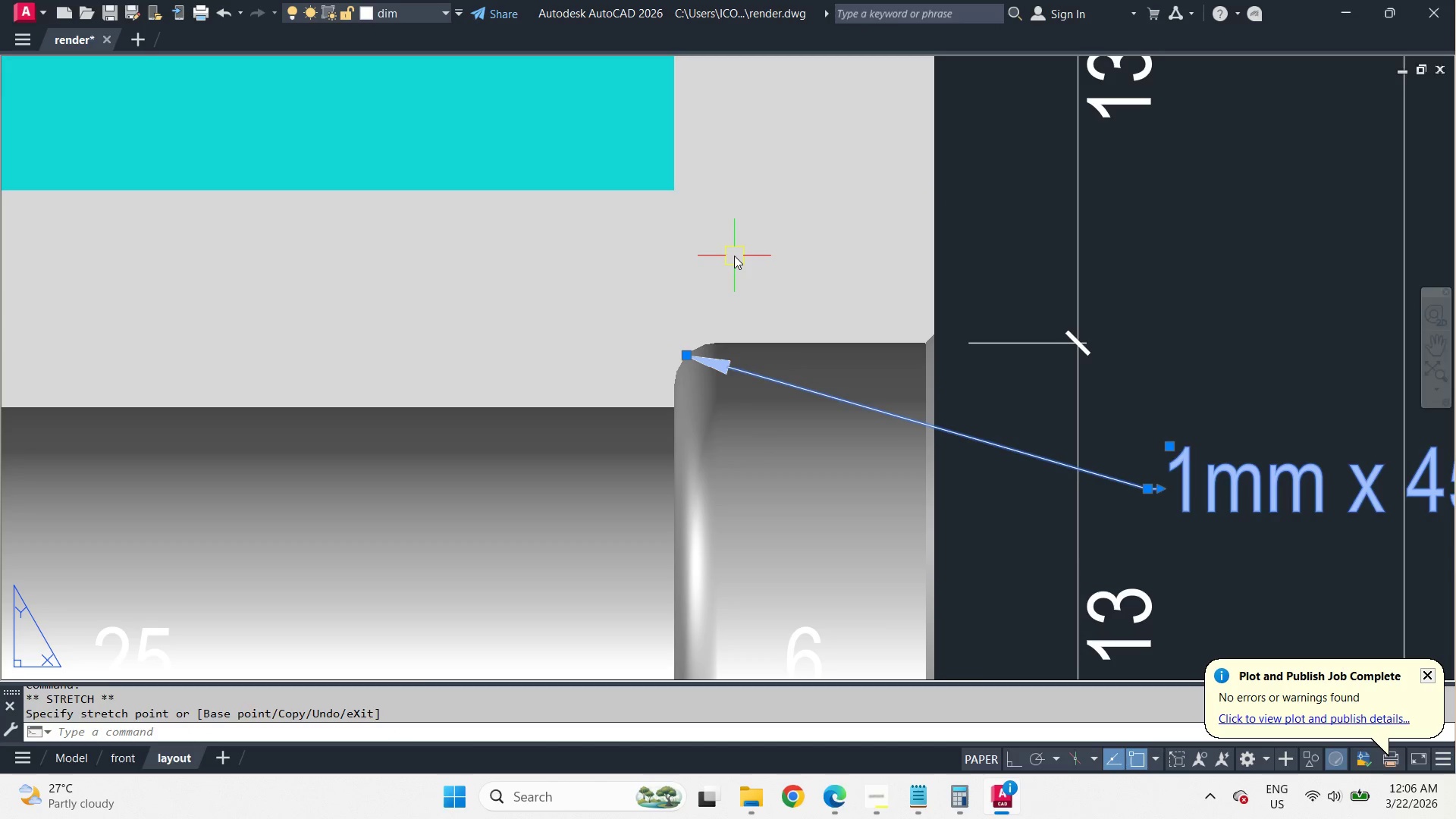 
key(Escape)
 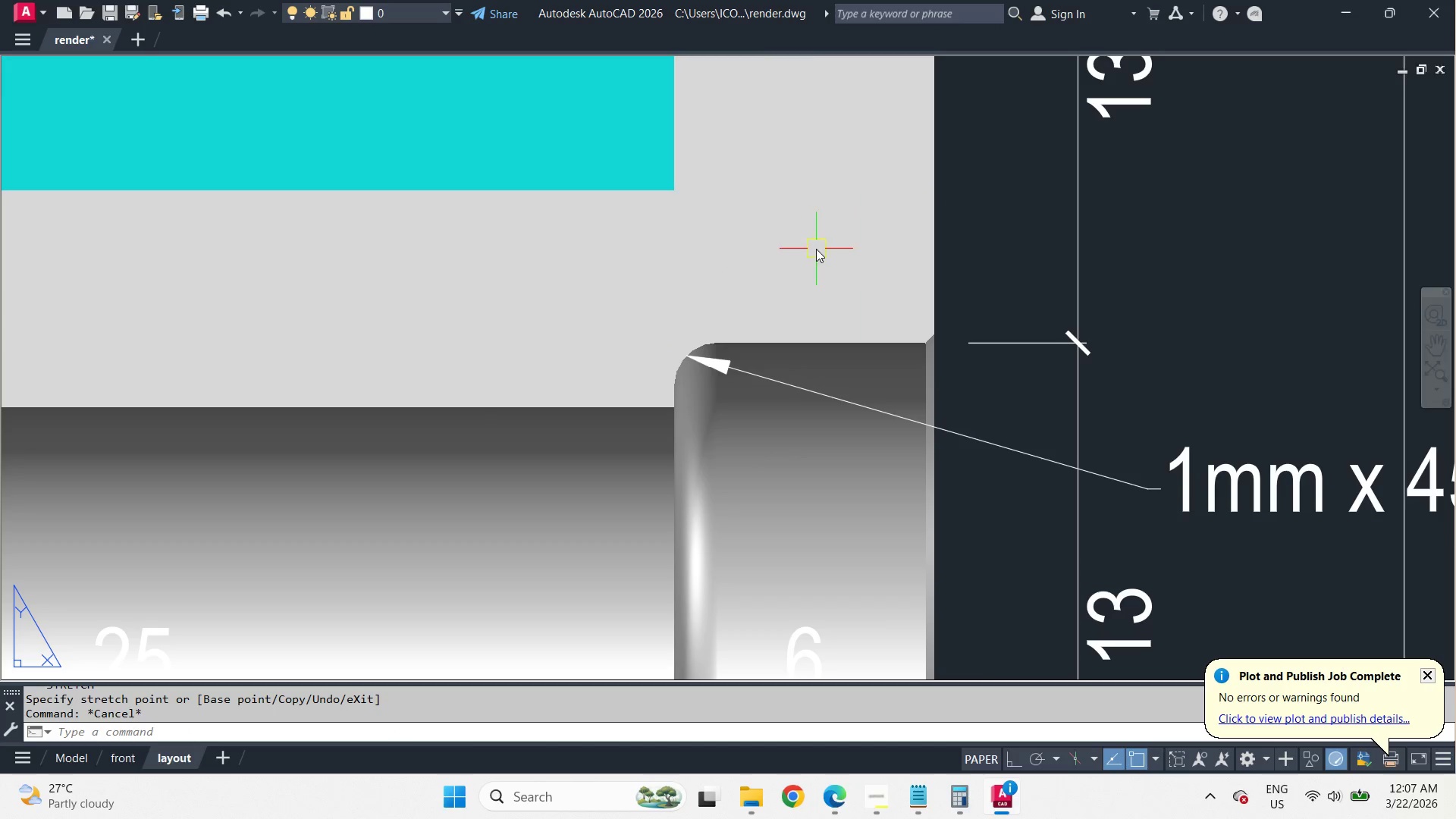 
scroll: coordinate [844, 262], scroll_direction: down, amount: 2.0
 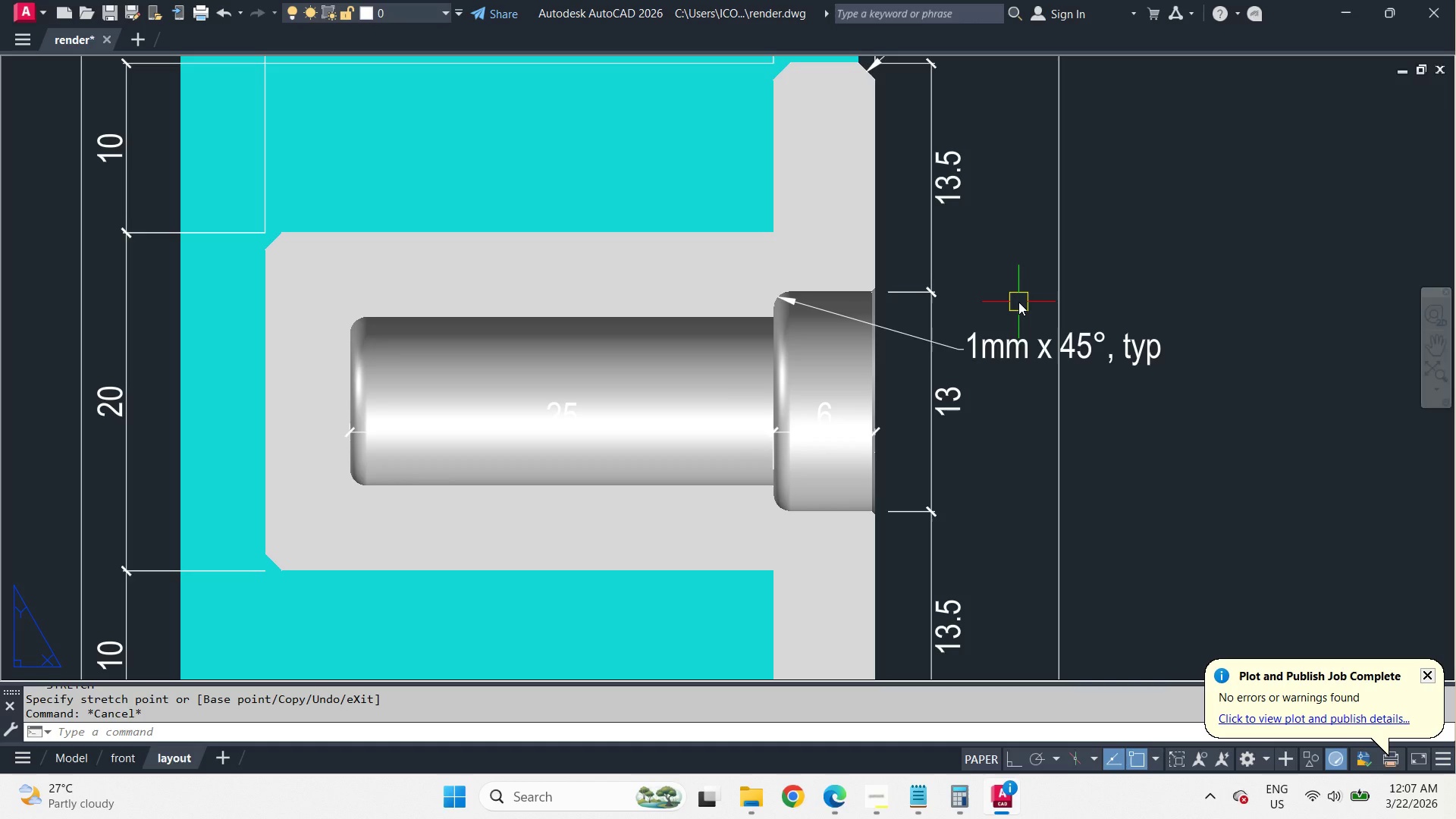 
mouse_move([1008, 351])
 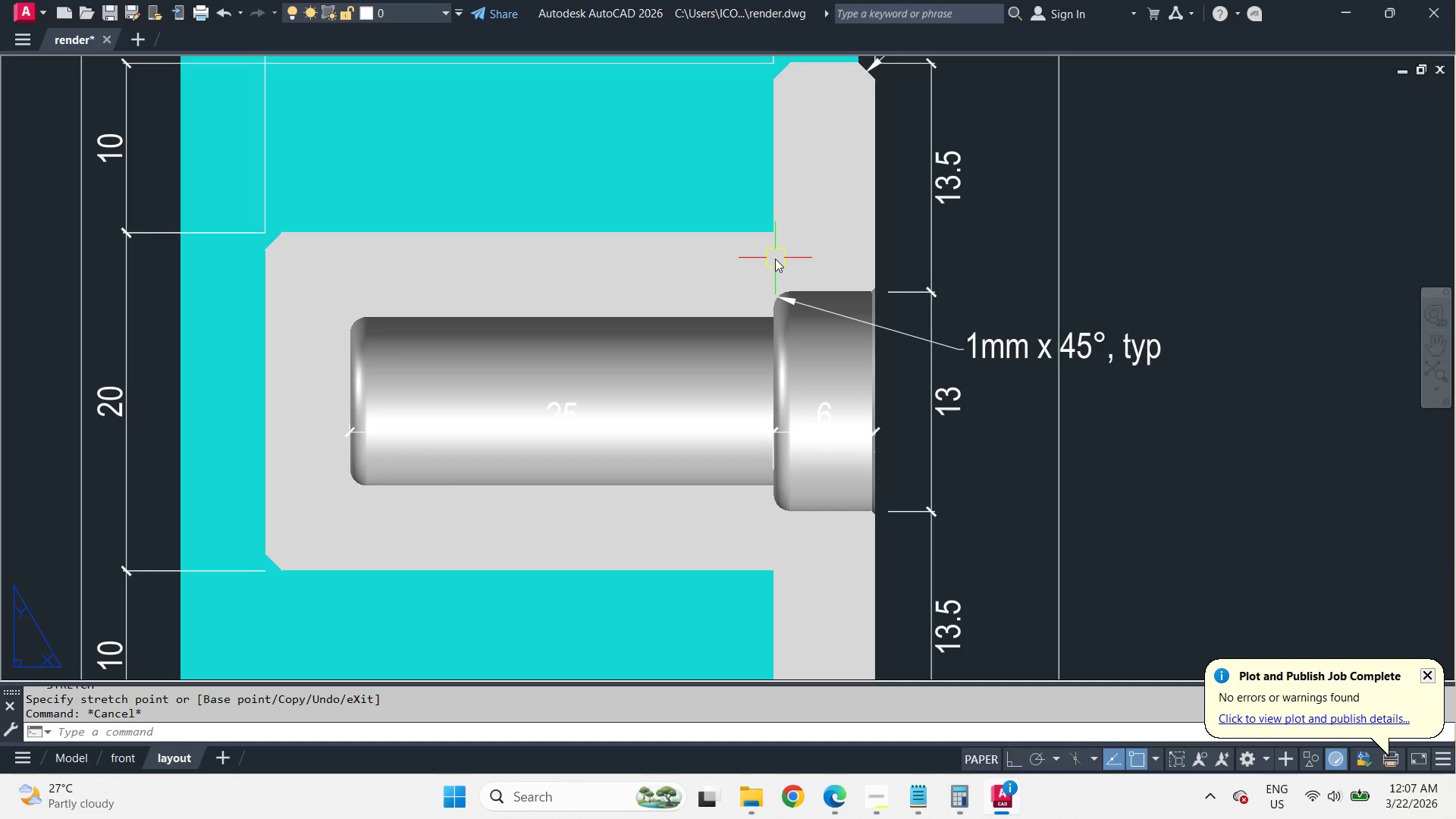 
scroll: coordinate [789, 268], scroll_direction: up, amount: 2.0
 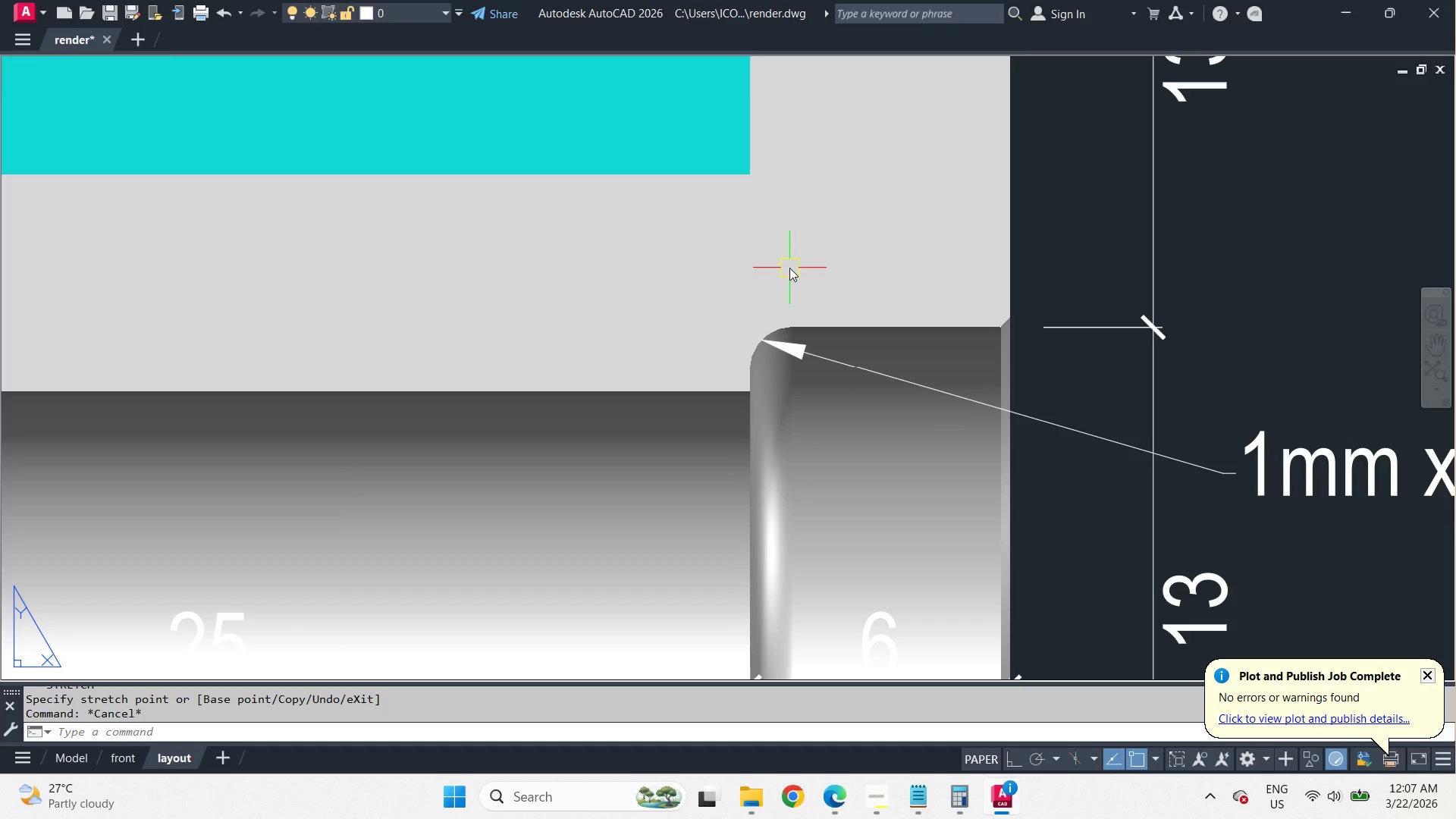 
key(D)
 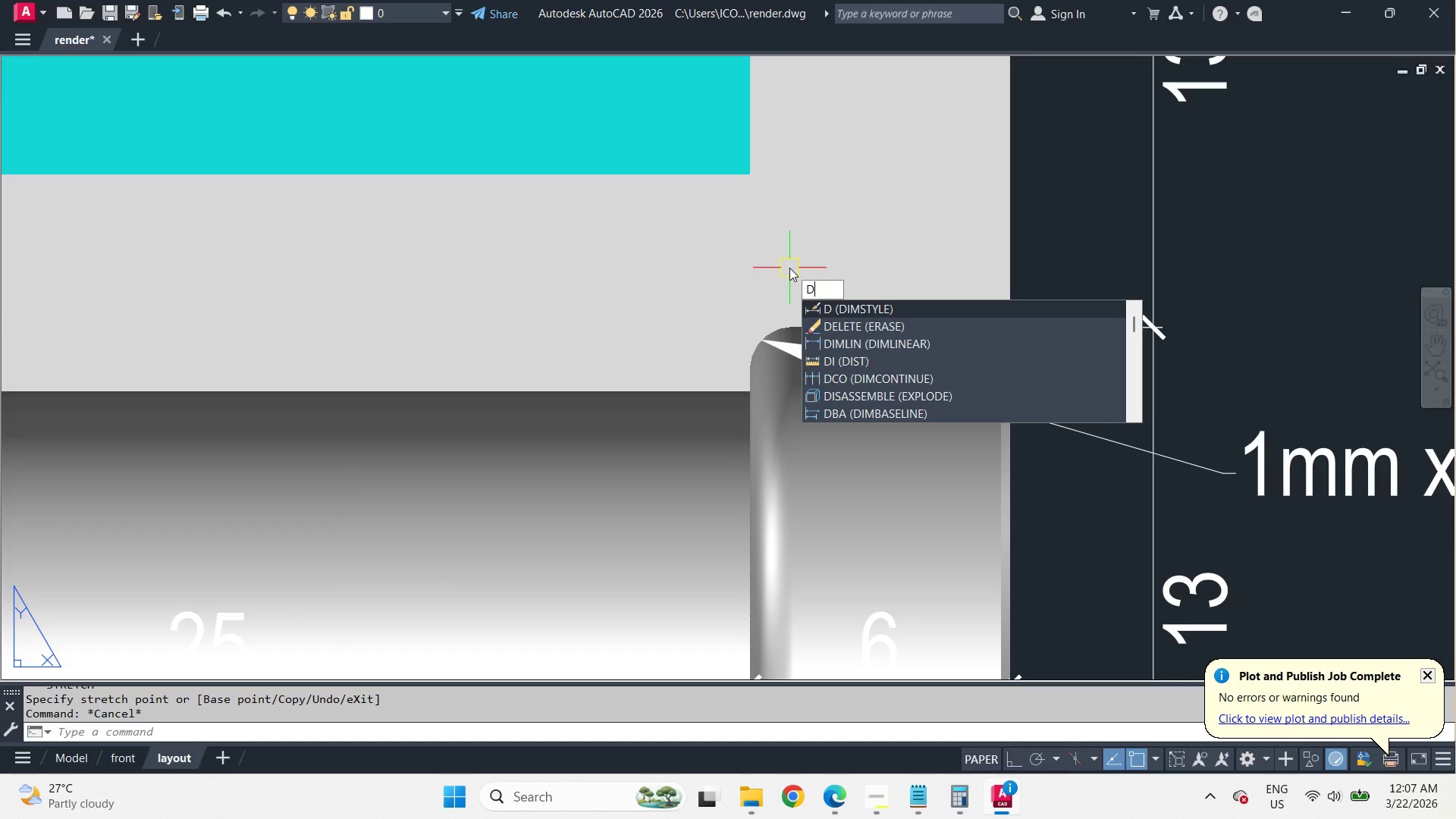 
type(li )
 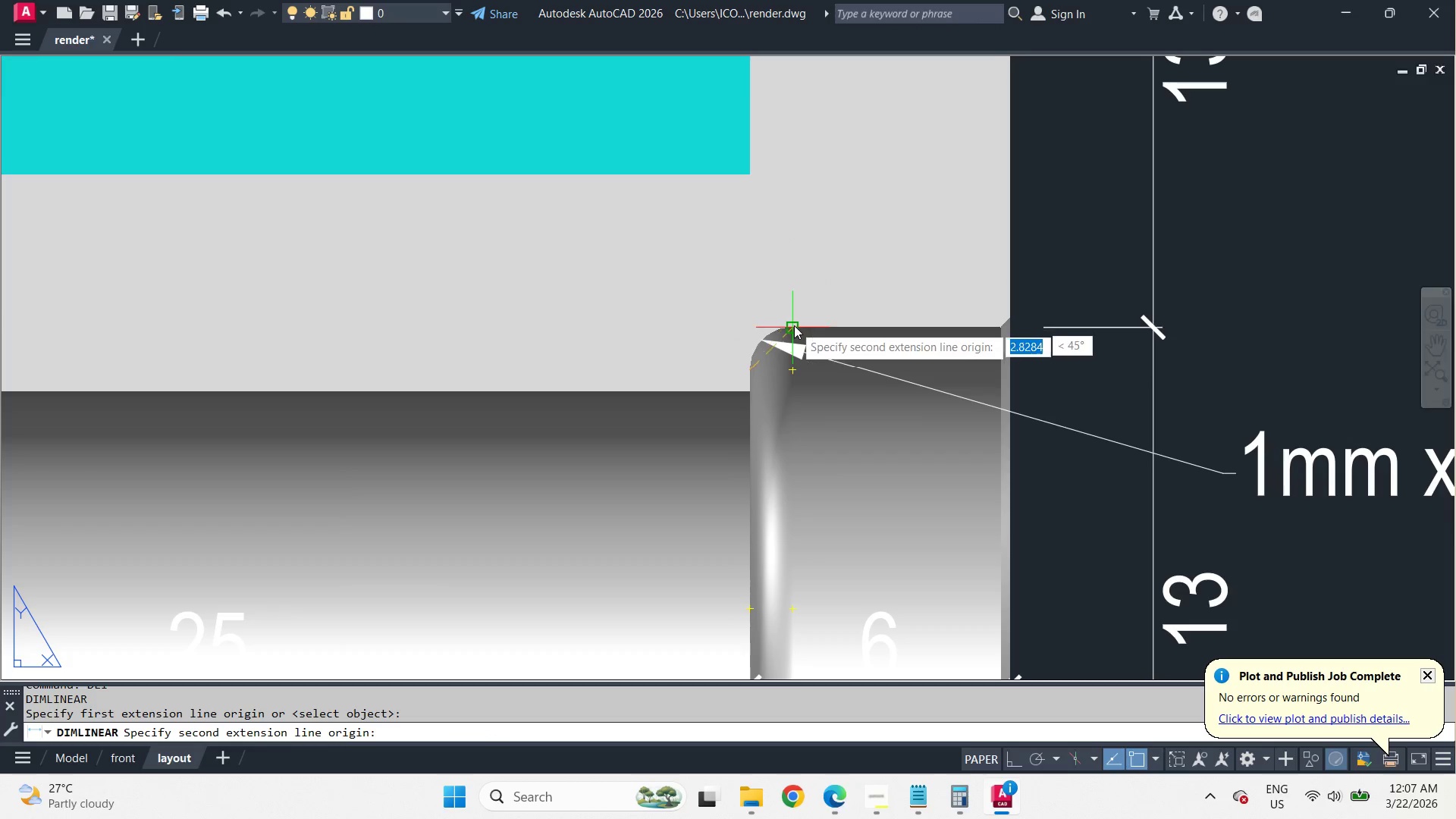 
left_click_drag(start_coordinate=[794, 326], to_coordinate=[794, 316])
 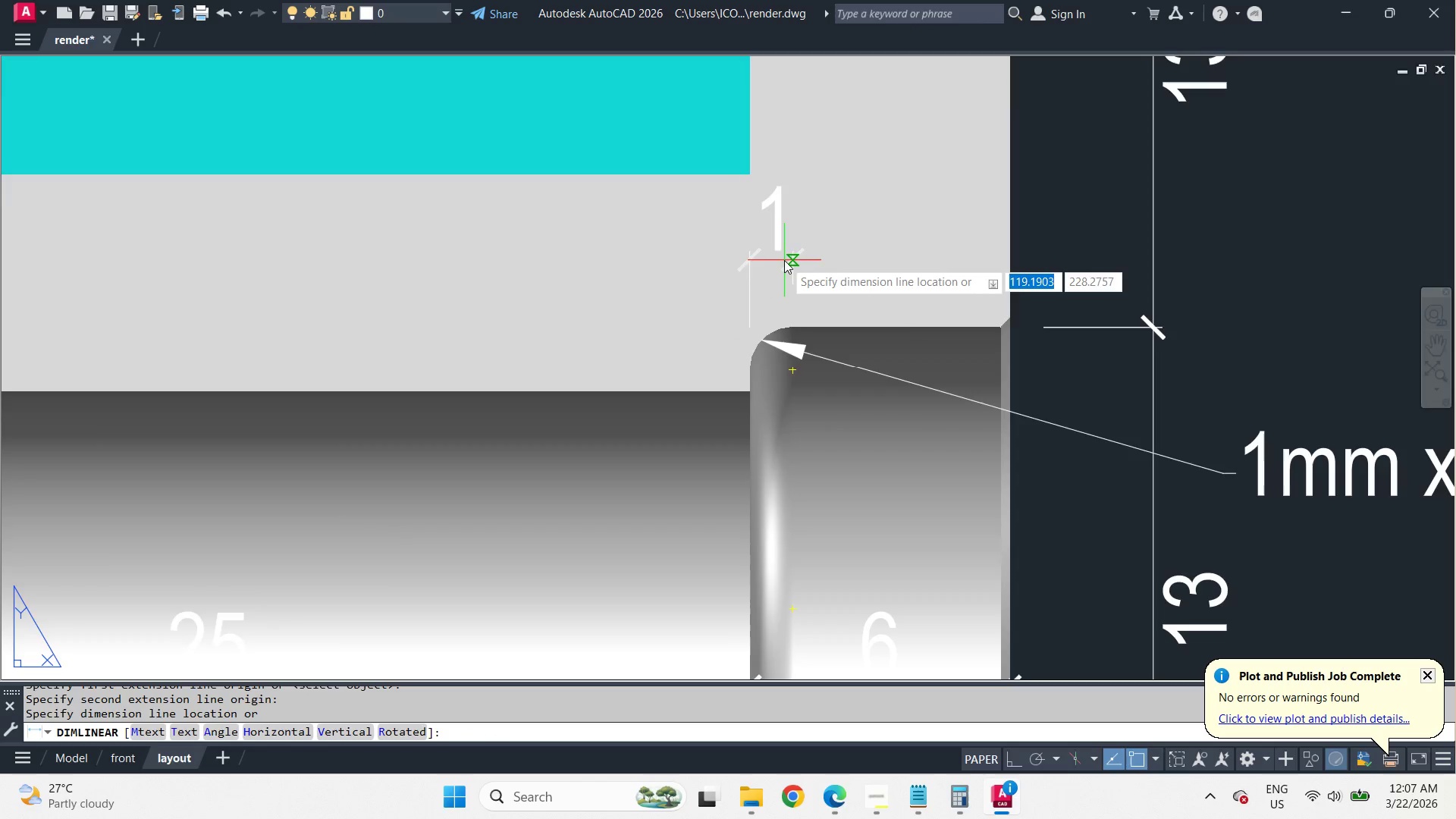 
scroll: coordinate [785, 260], scroll_direction: down, amount: 2.0
 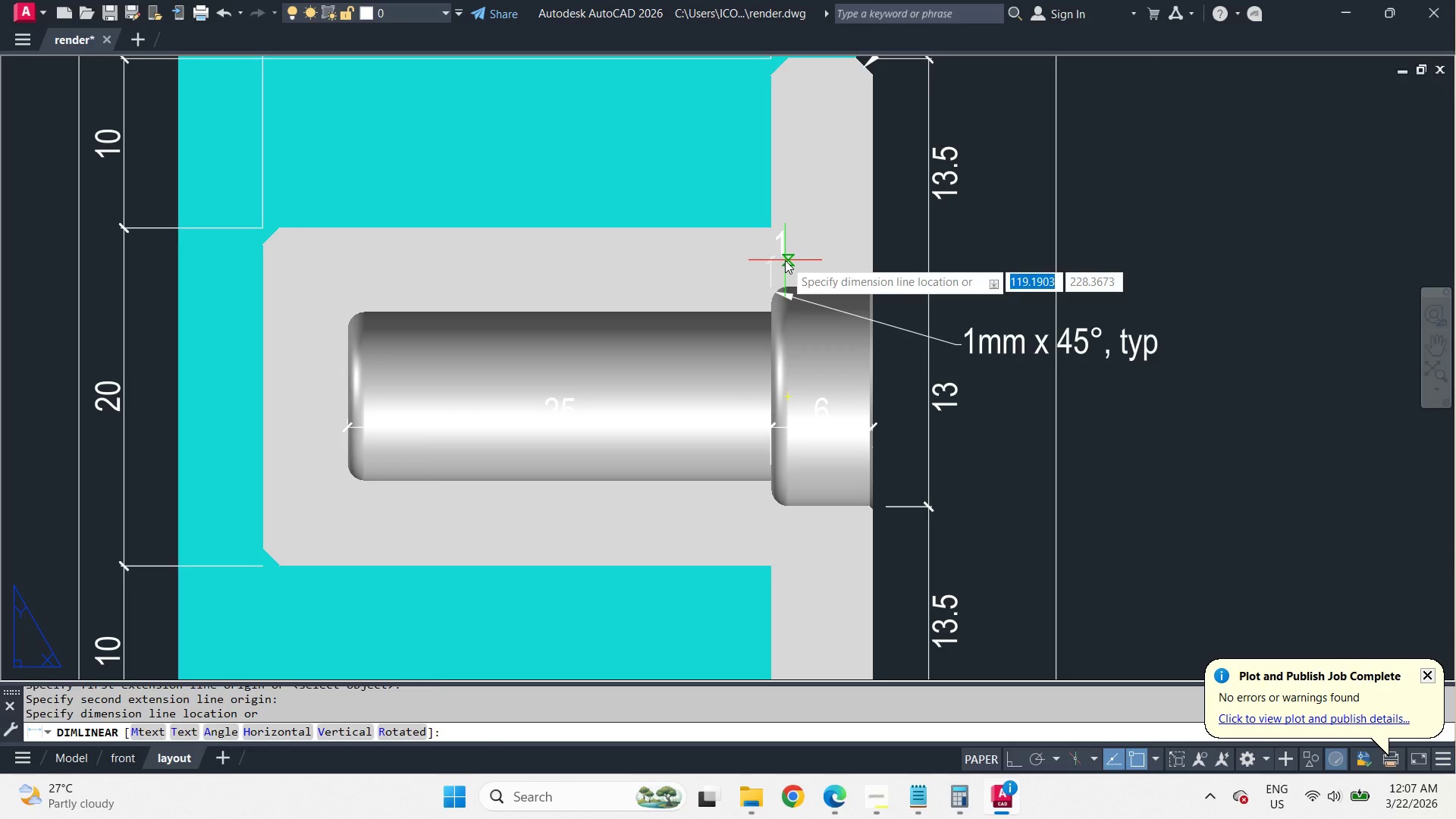 
key(Escape)
 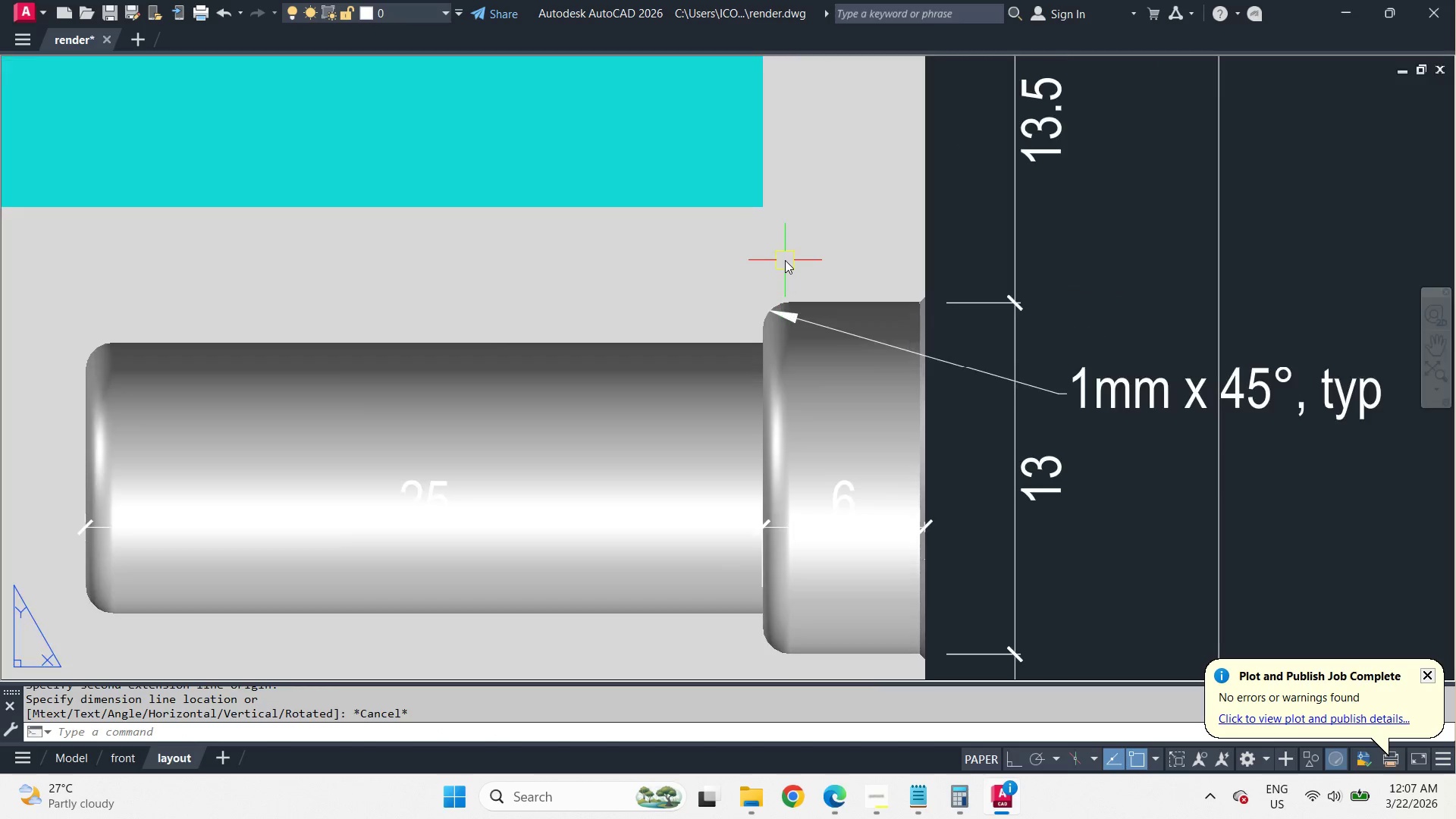 
scroll: coordinate [785, 260], scroll_direction: up, amount: 1.0
 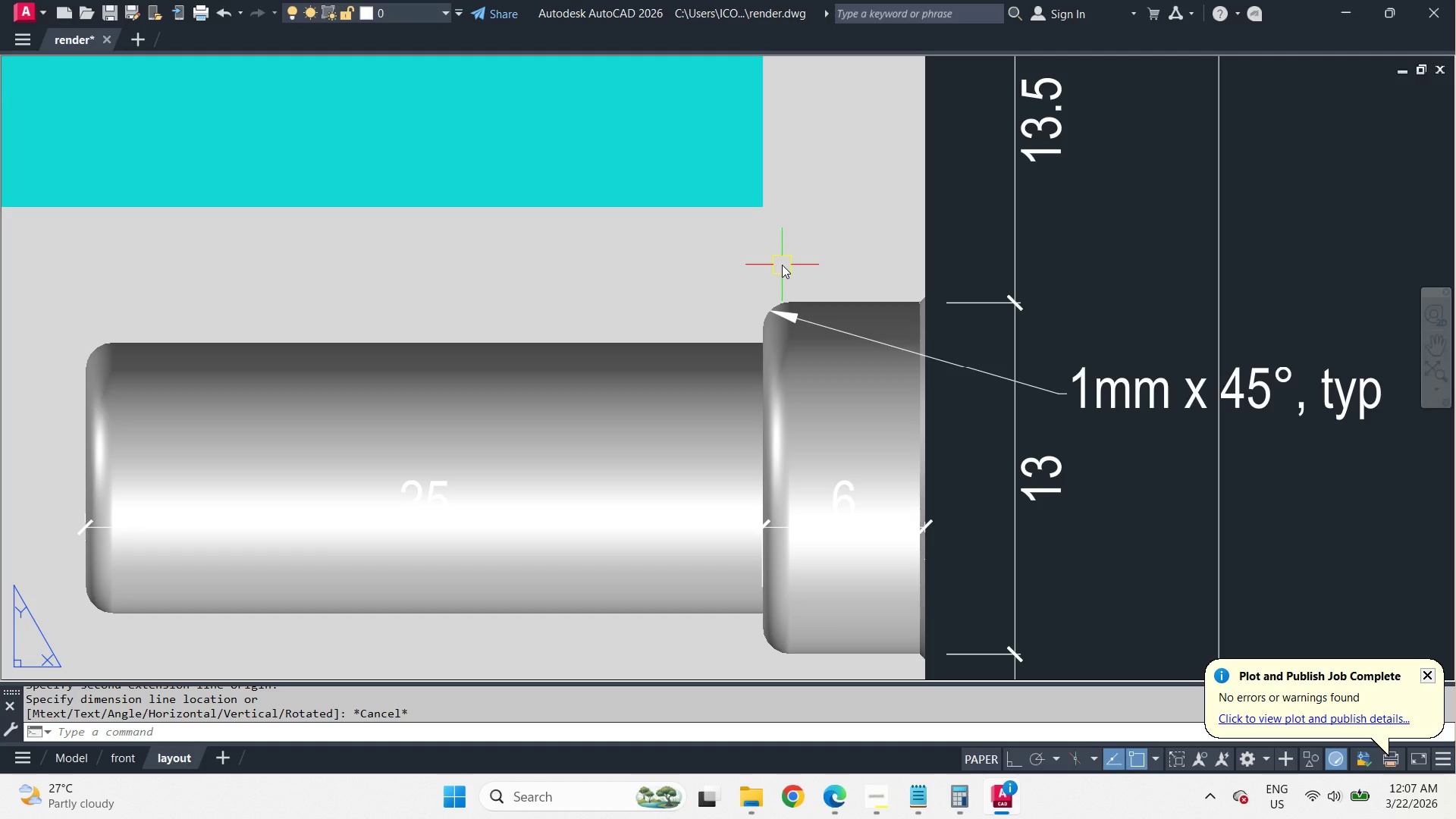 
scroll: coordinate [782, 265], scroll_direction: down, amount: 2.0
 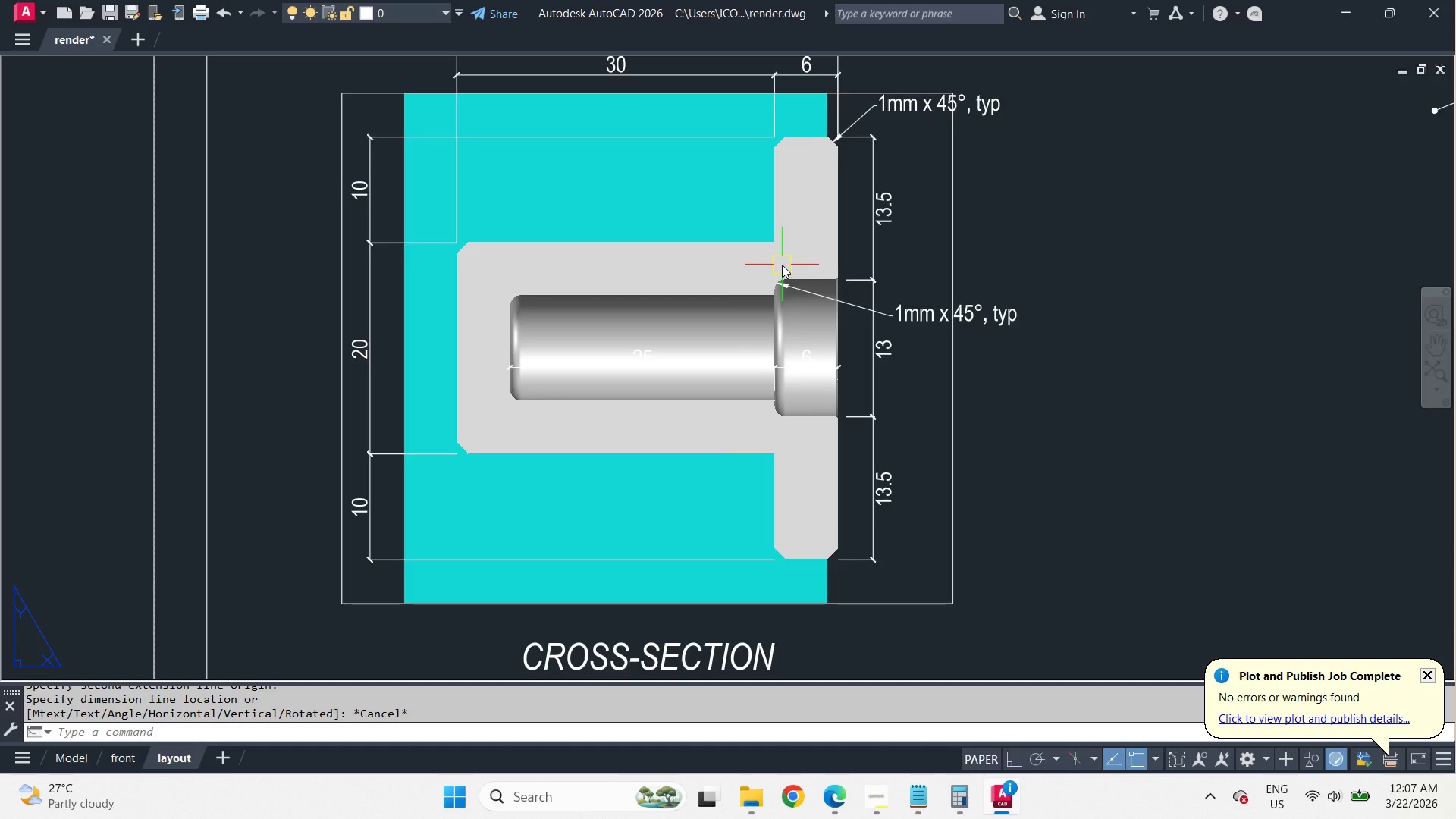 
scroll: coordinate [781, 265], scroll_direction: up, amount: 2.0
 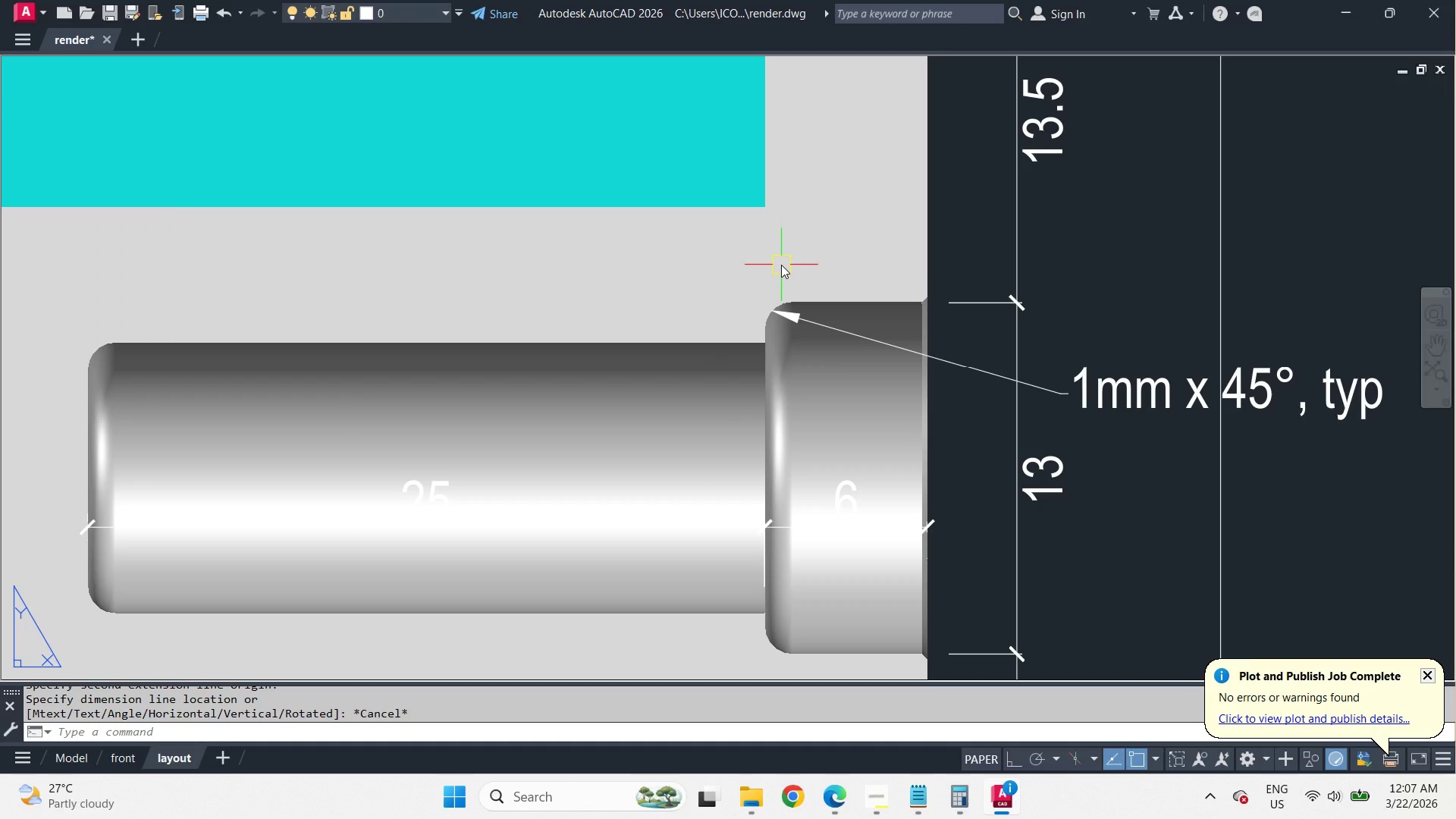 
scroll: coordinate [781, 265], scroll_direction: down, amount: 1.0
 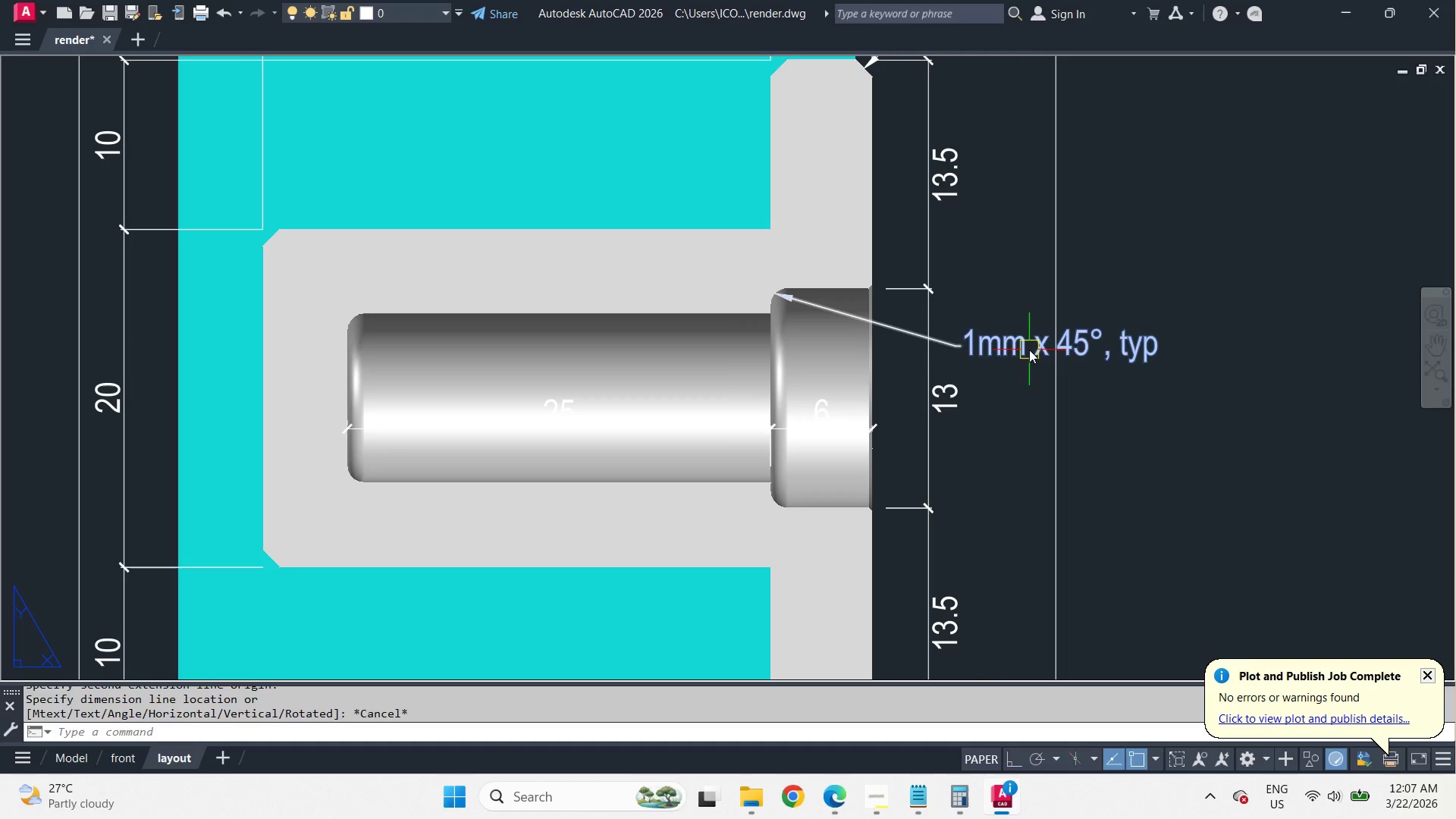 
double_click([1029, 350])
 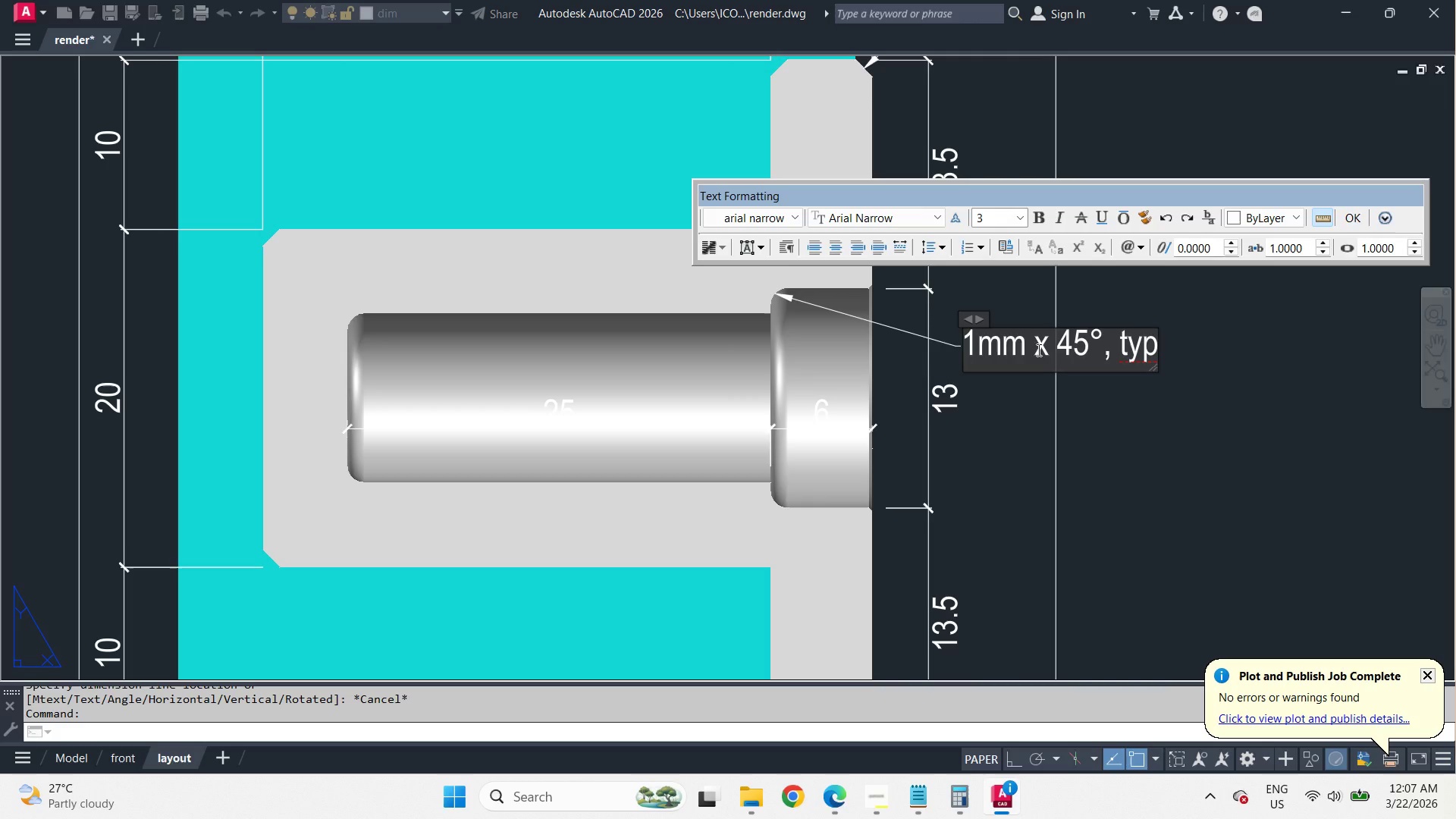 
wait(5.14)
 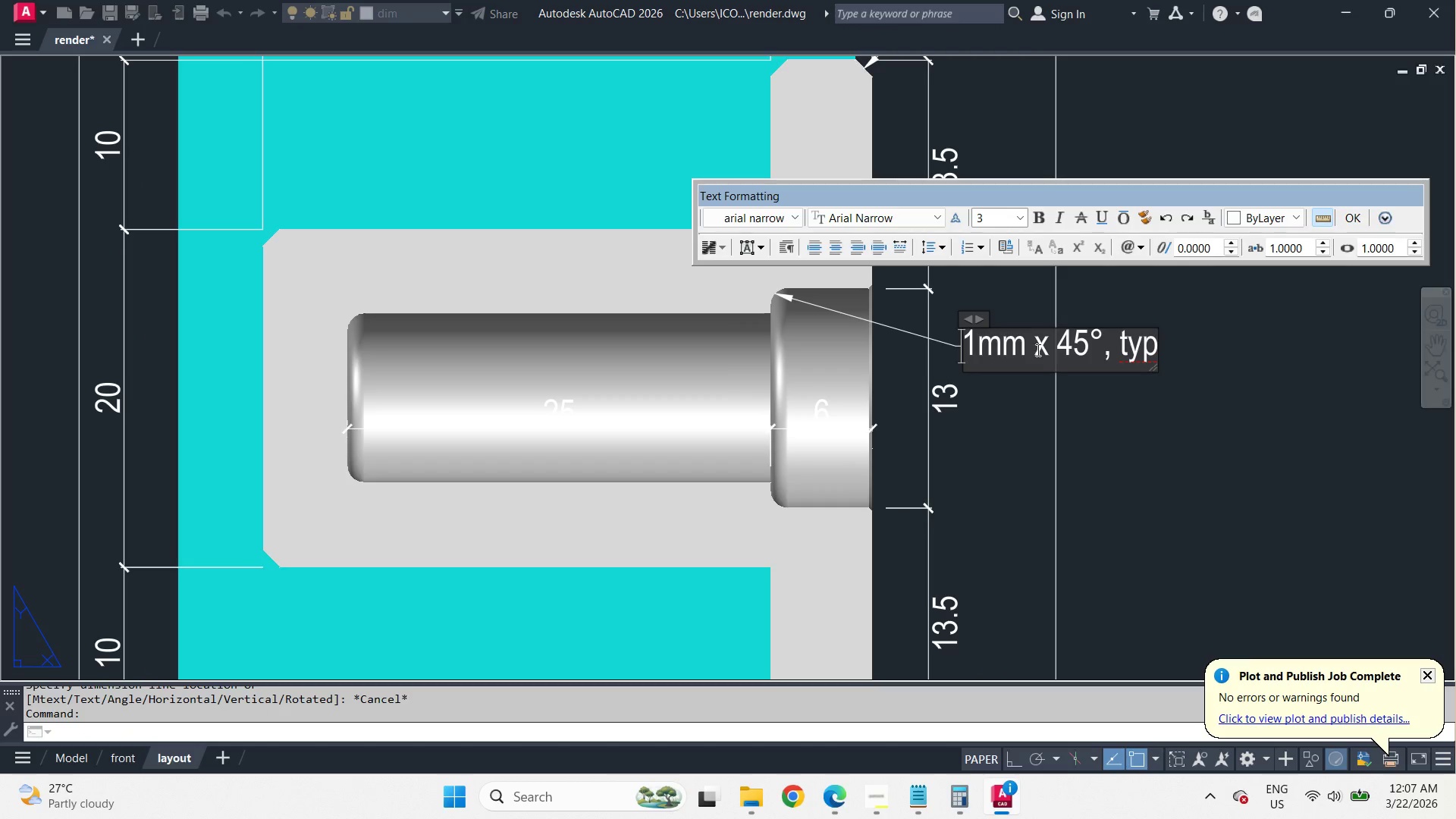 
left_click([841, 803])
 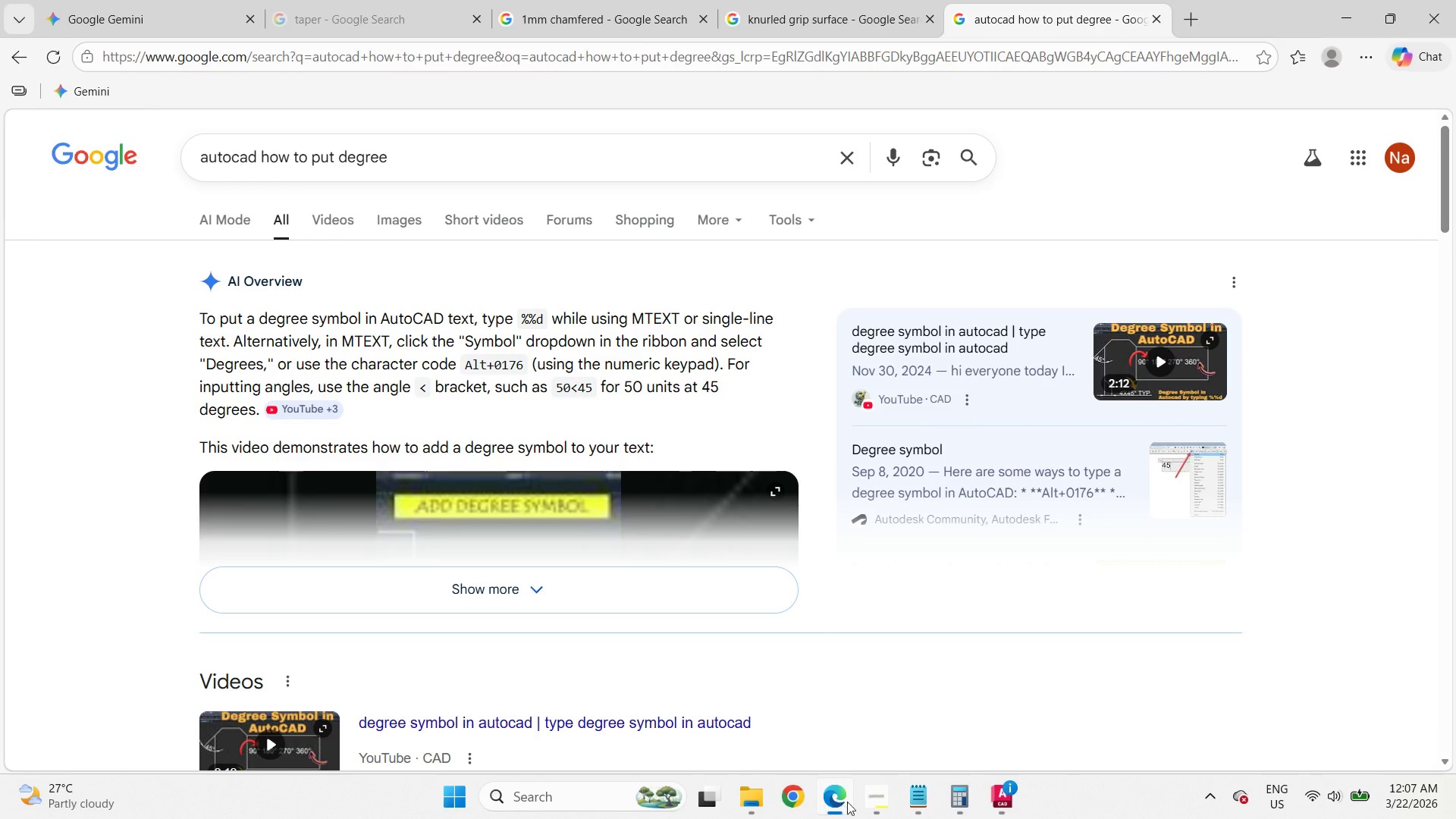 
left_click([871, 791])